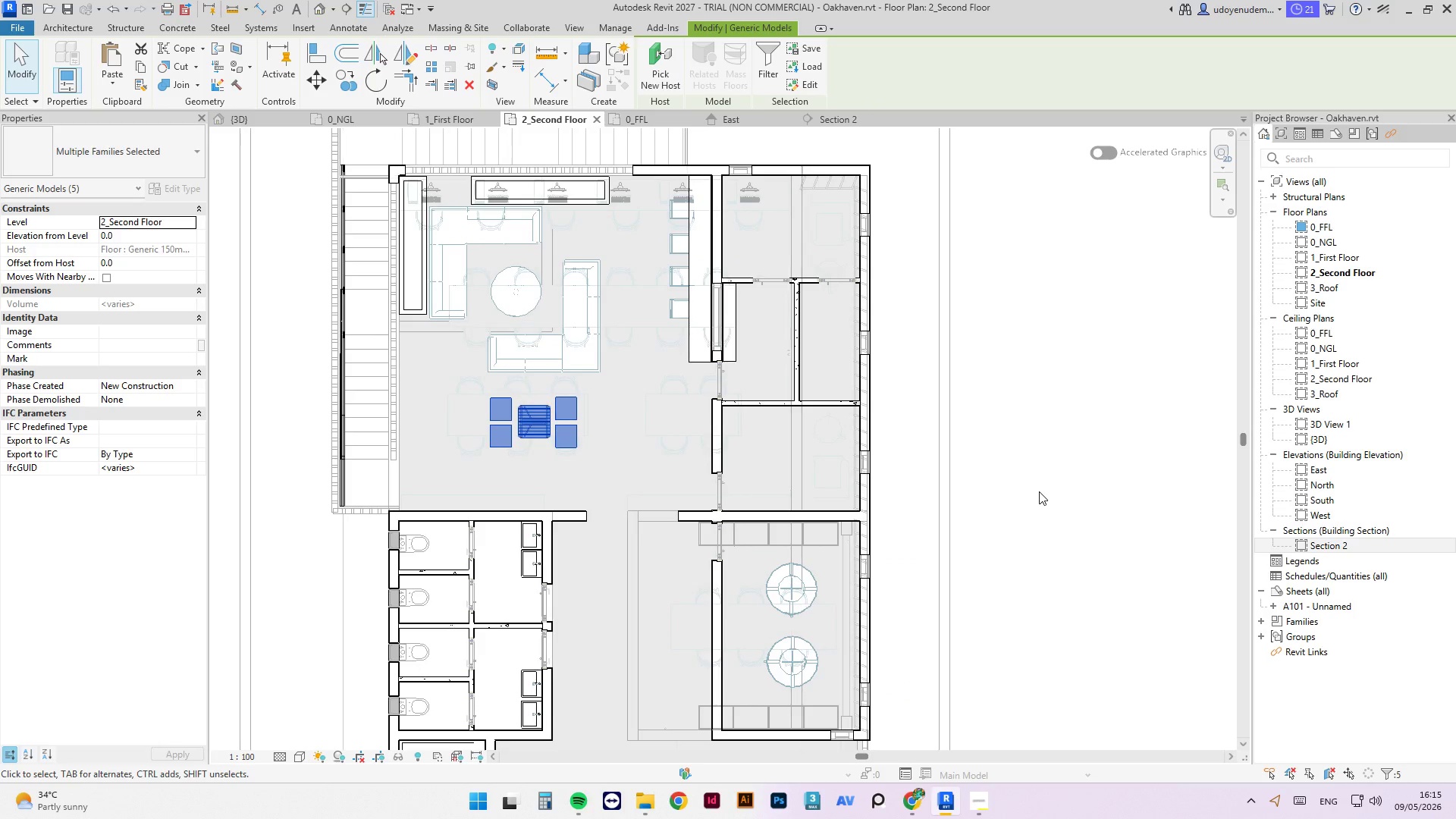 
left_click([1039, 489])
 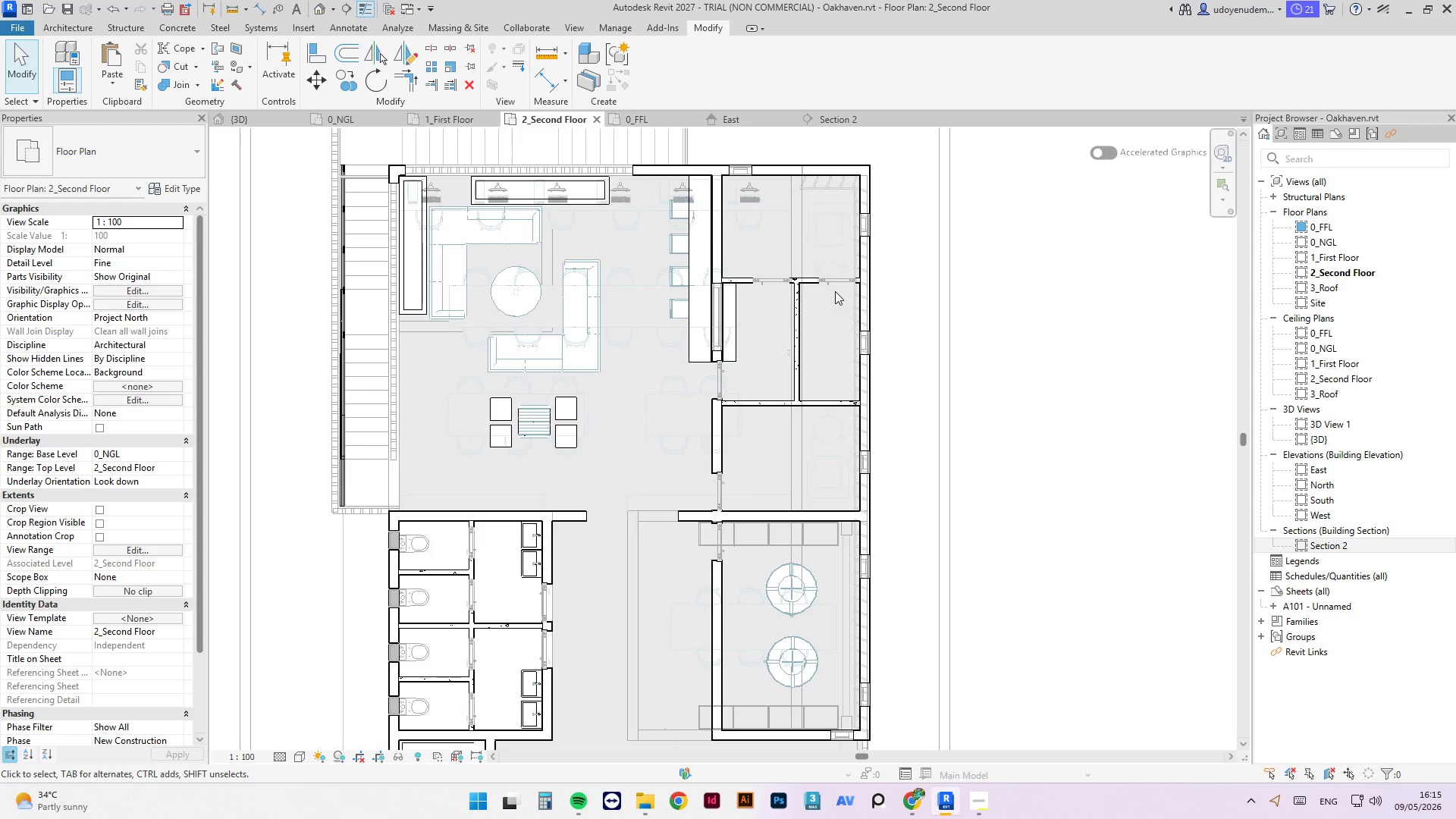 
key(Control+S)
 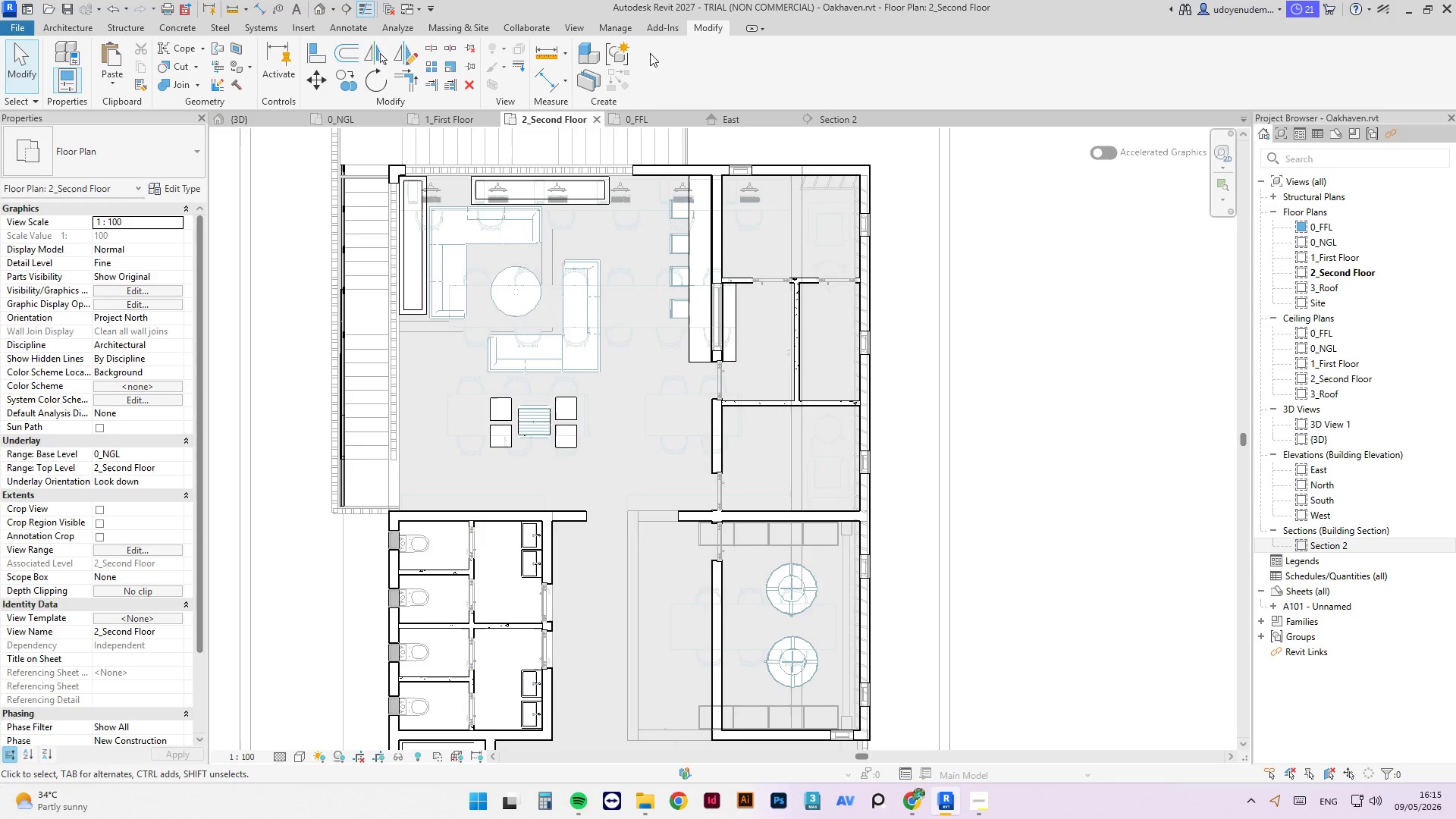 
wait(7.33)
 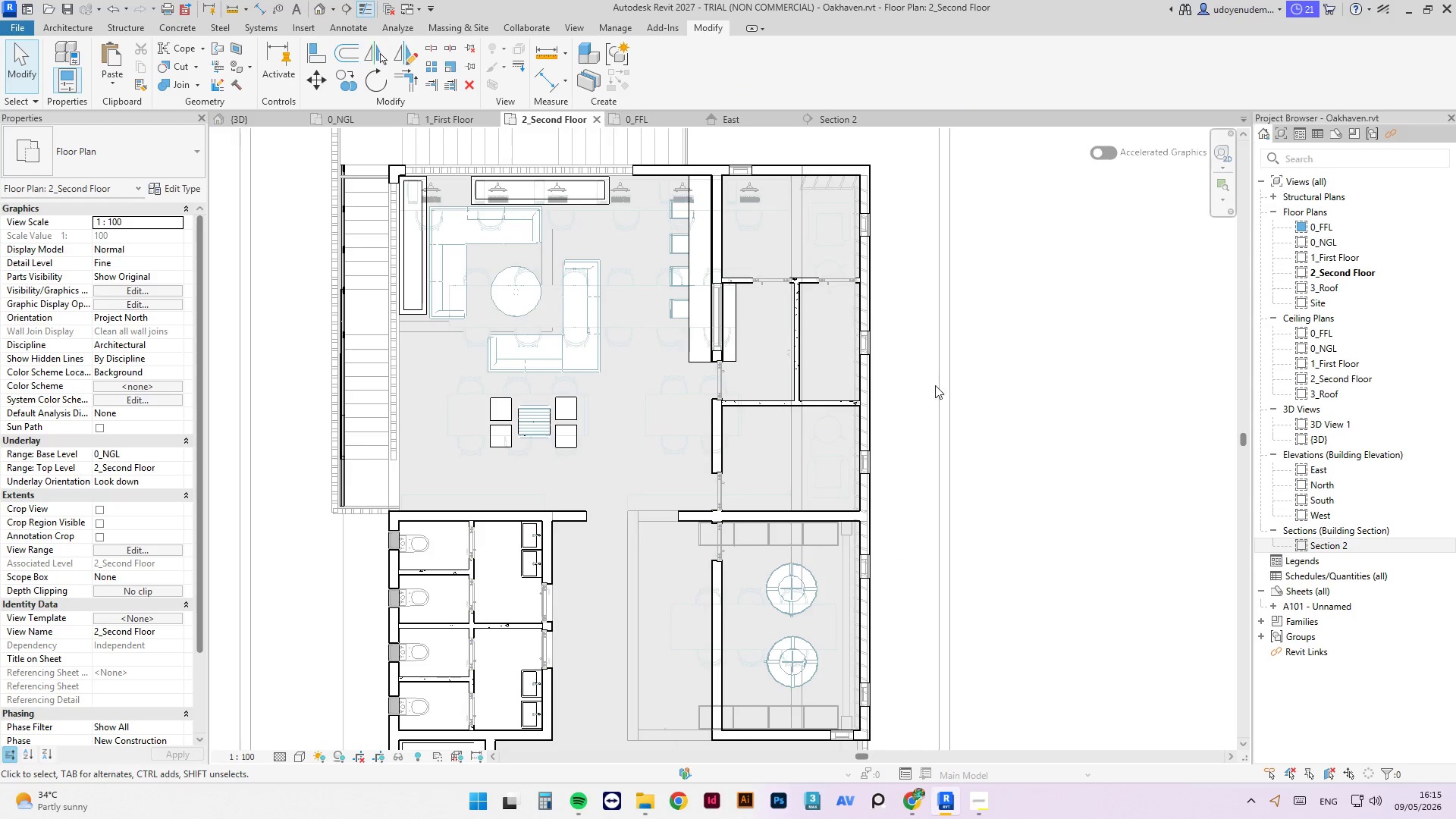 
left_click([249, 113])
 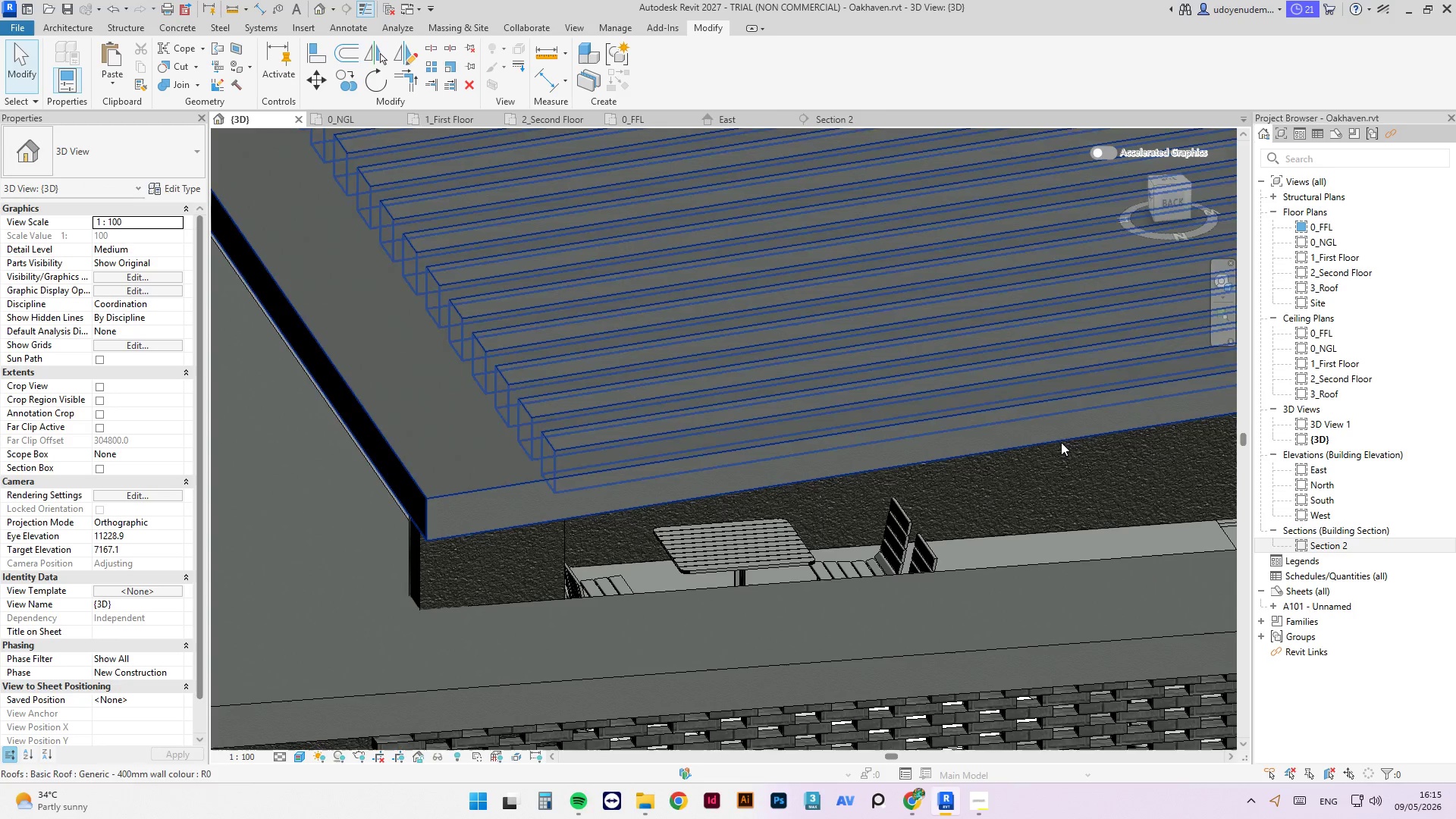 
scroll: coordinate [748, 431], scroll_direction: down, amount: 4.0